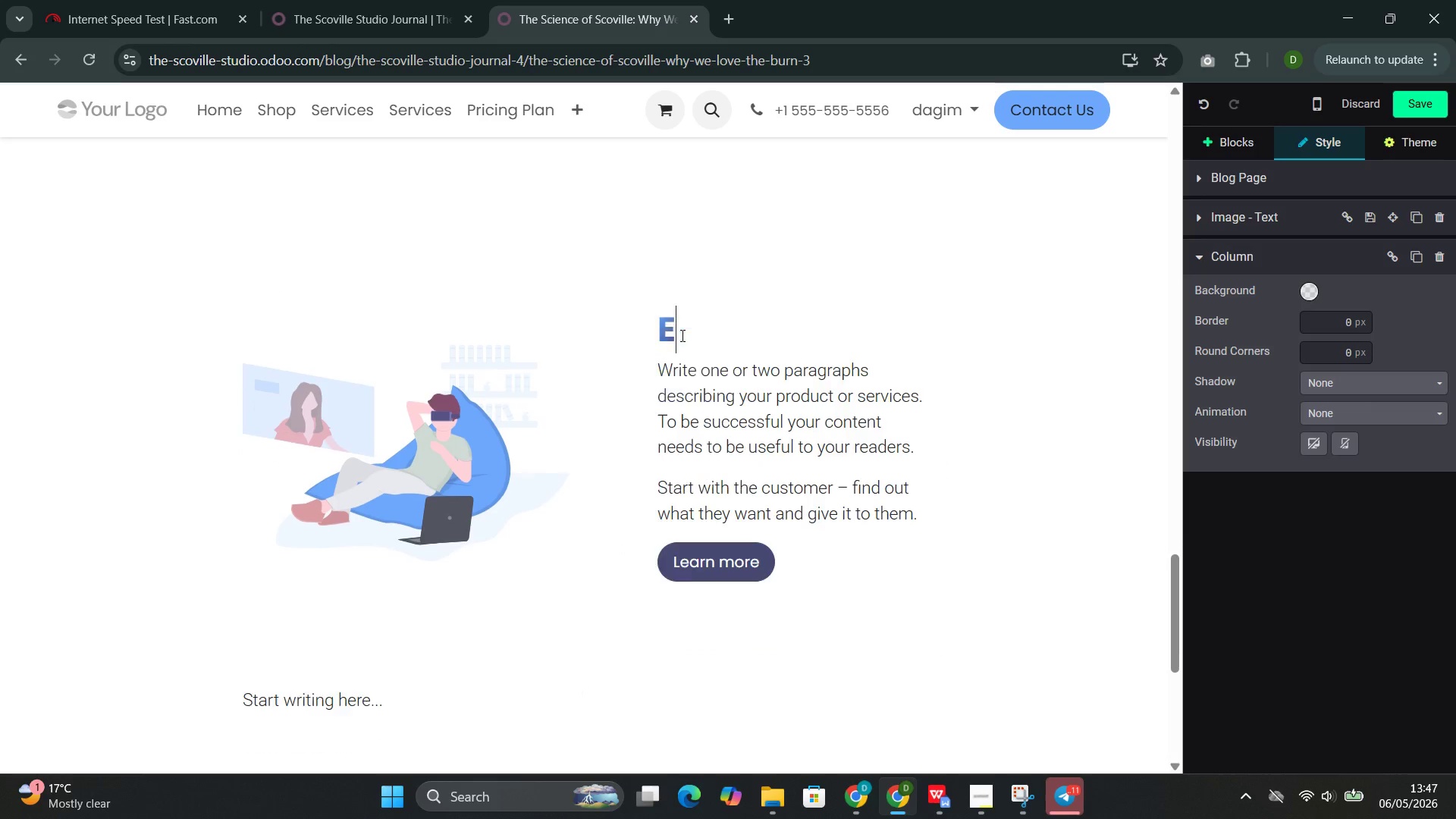 
key(Backspace)
key(Backspace)
type(The Hedonic Flip)
 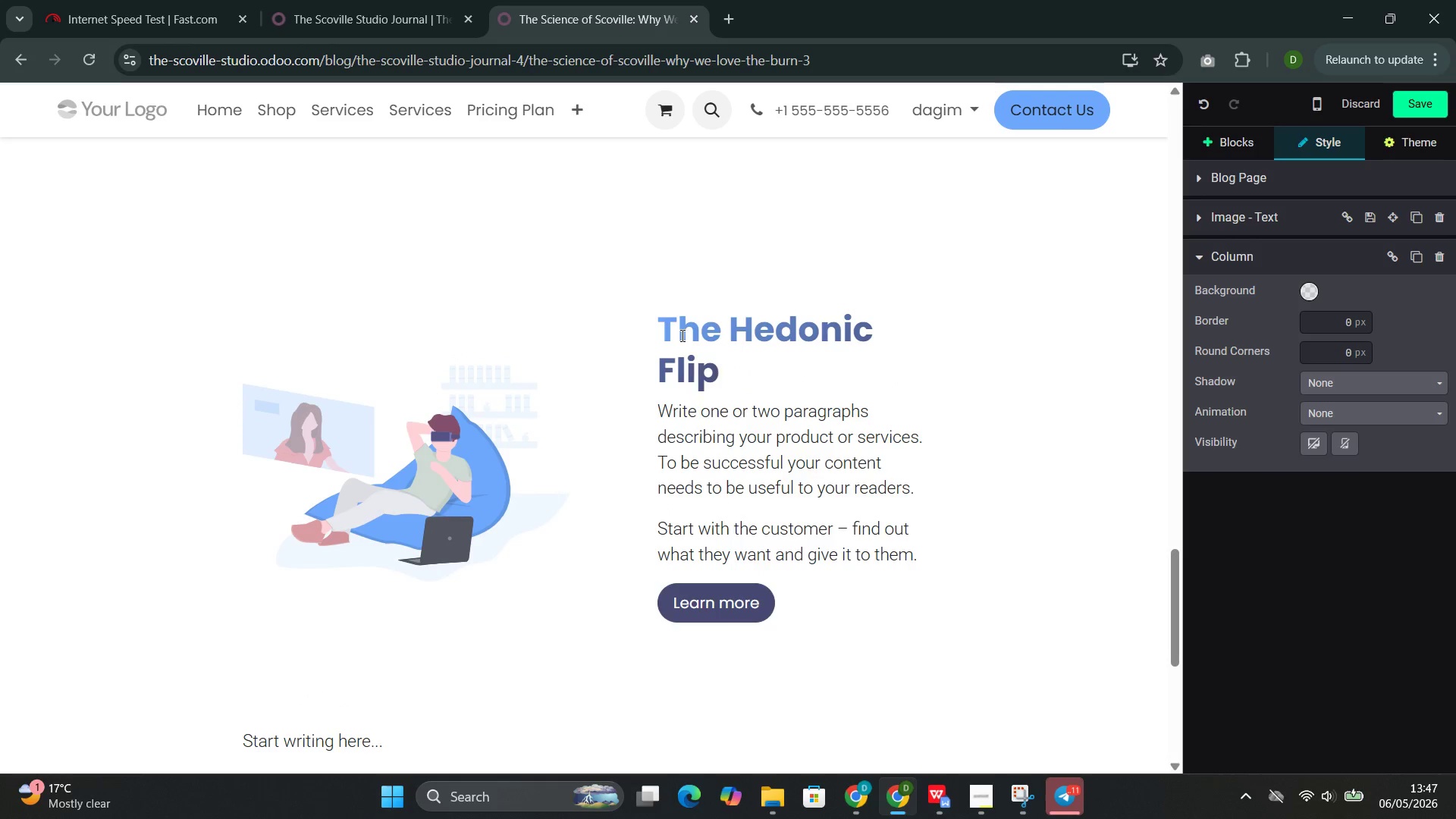 
left_click_drag(start_coordinate=[791, 598], to_coordinate=[682, 406])
 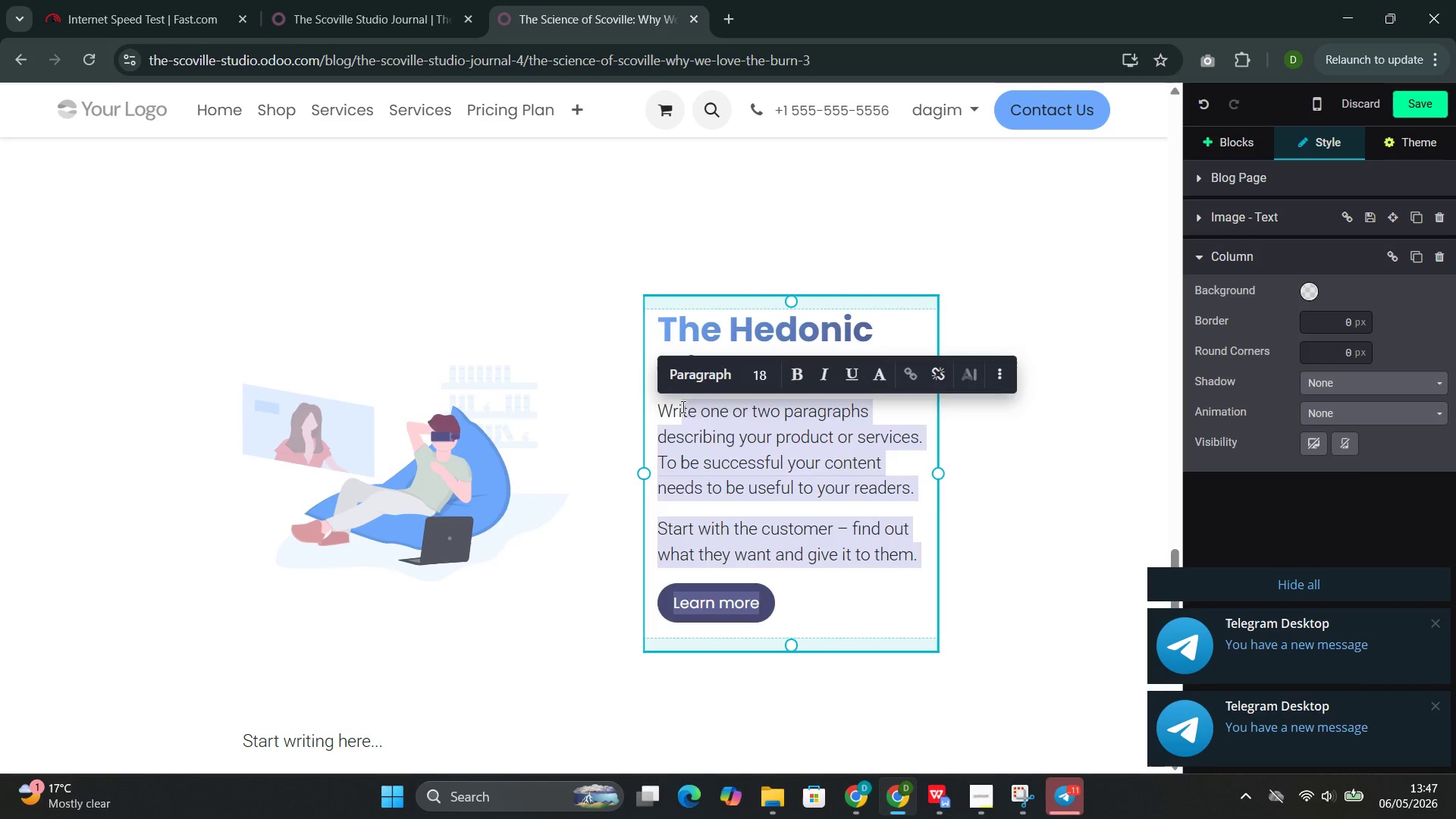 
key(Backspace)
key(Backspace)
key(Backspace)
key(Backspace)
type(The )
 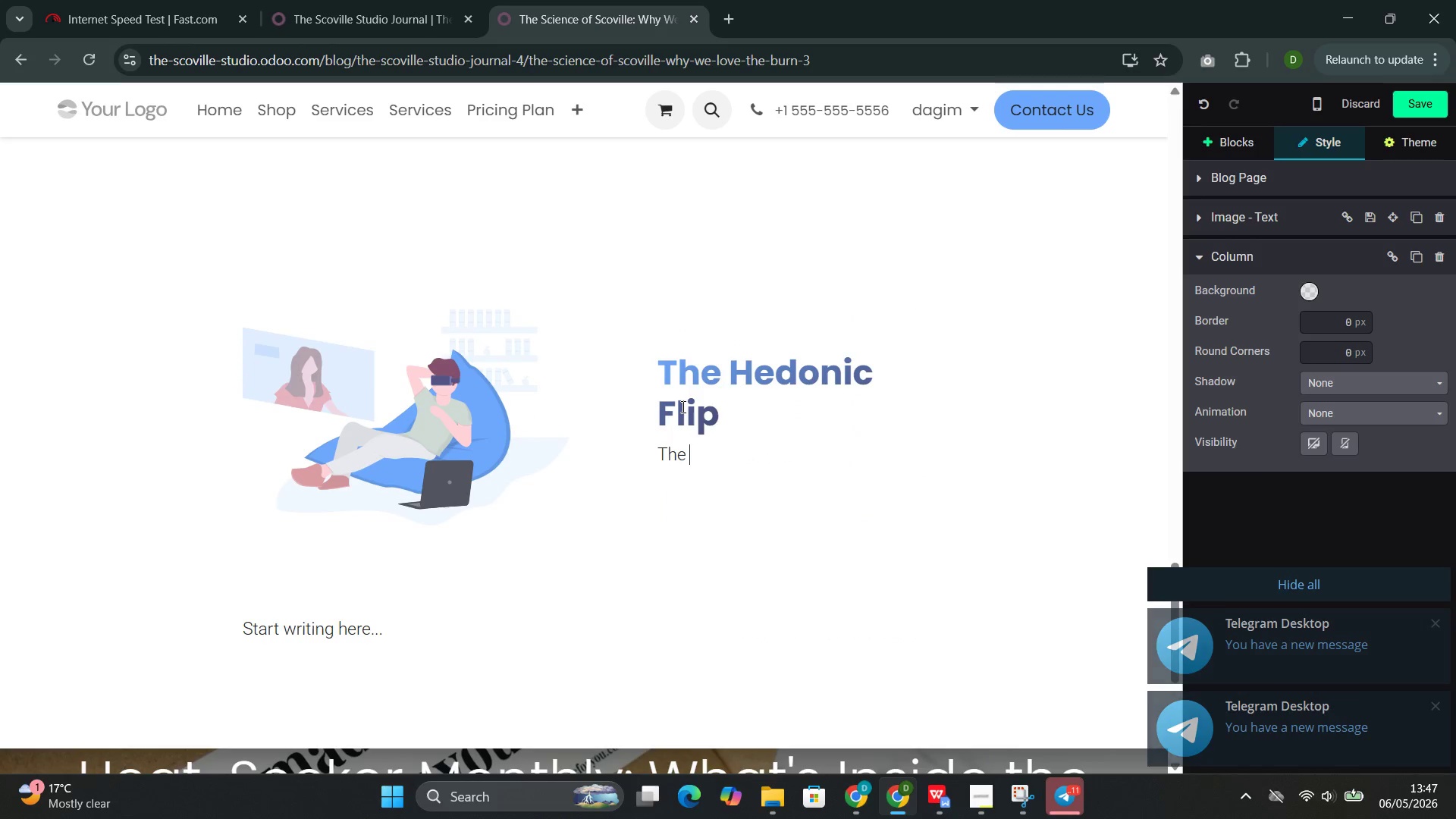 
wait(20.3)
 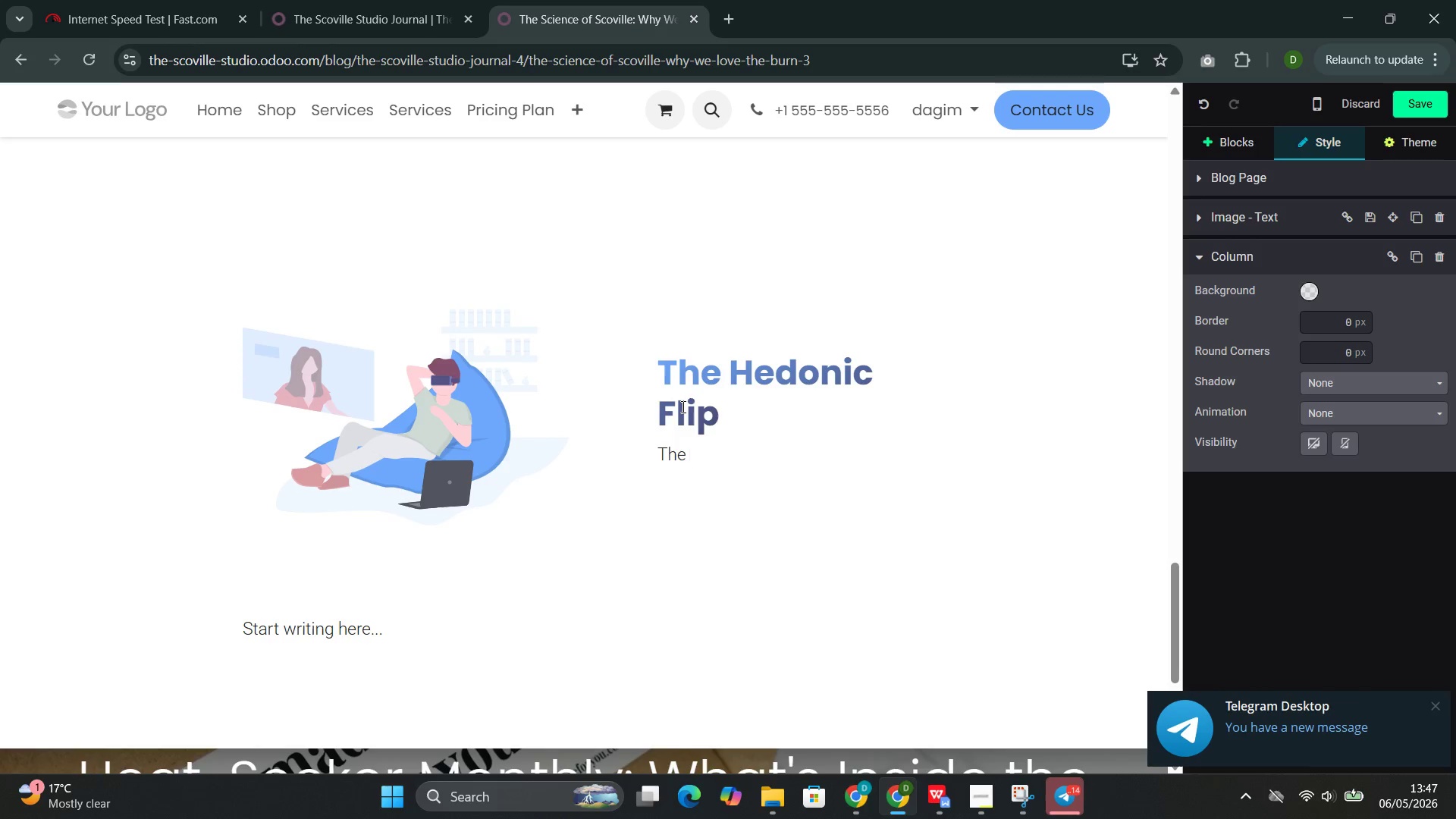 
left_click([922, 720])